 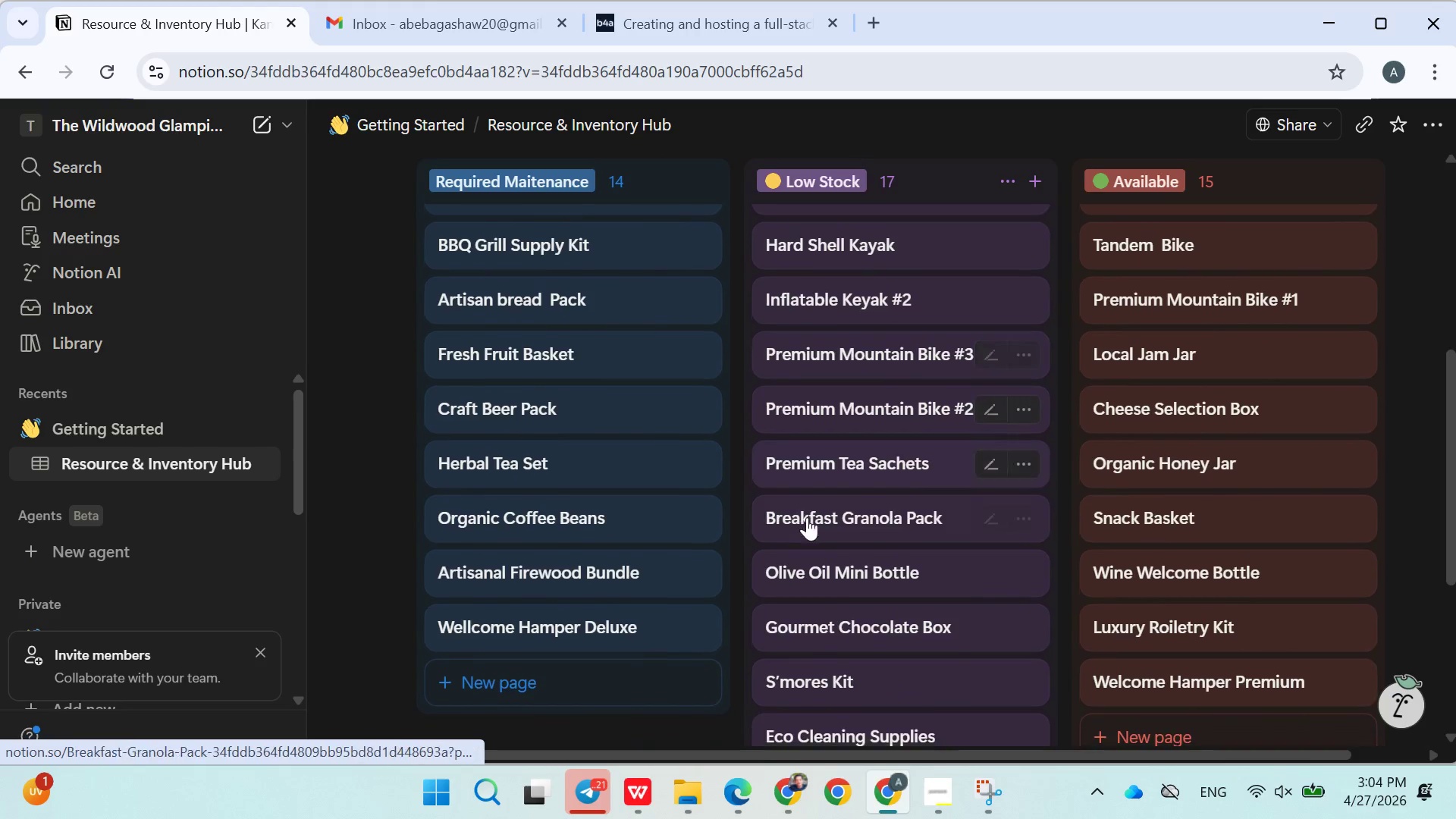 
scroll: coordinate [817, 538], scroll_direction: up, amount: 5.0
 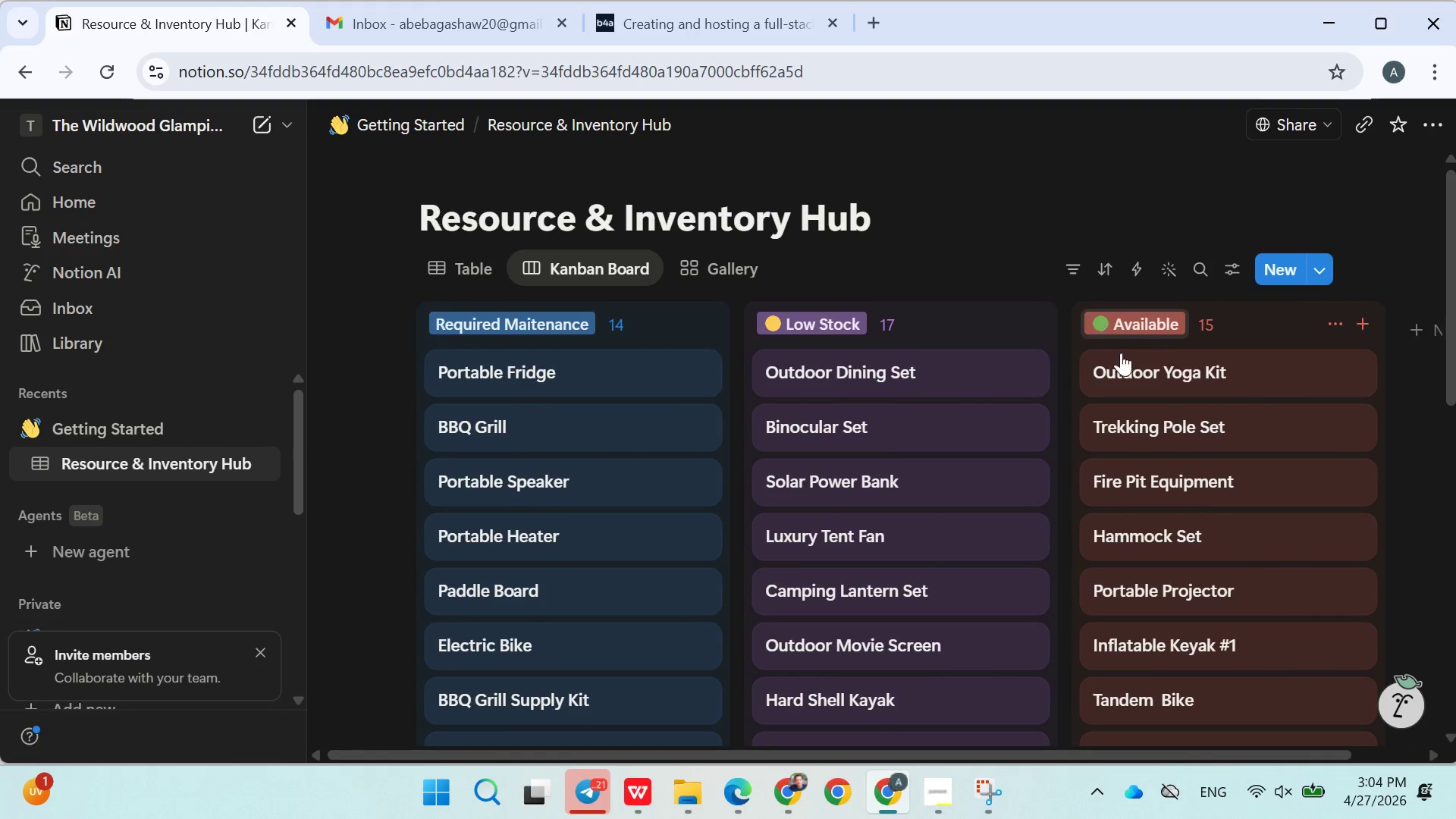 
scroll: coordinate [1144, 381], scroll_direction: down, amount: 4.0
 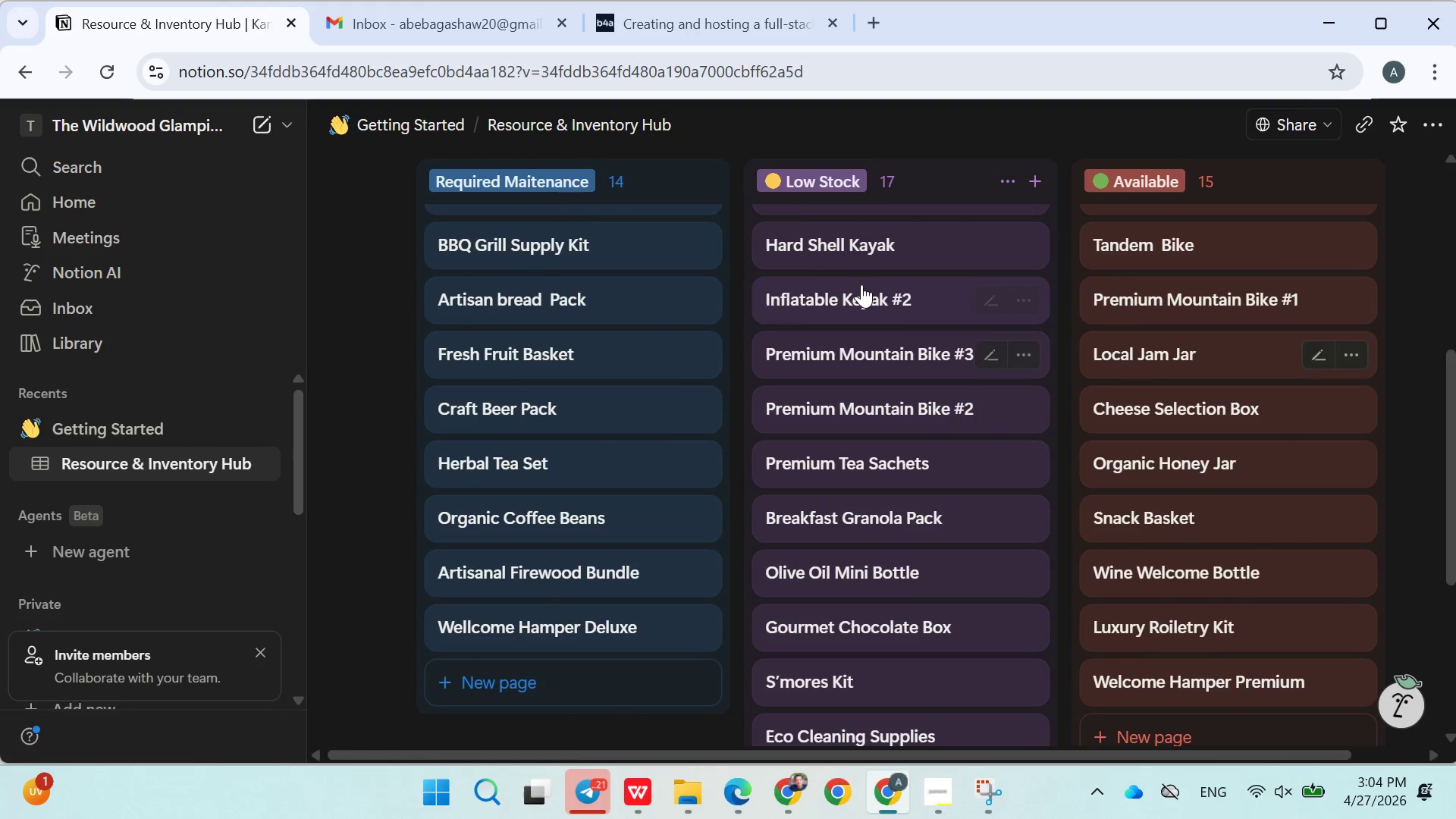 
scroll: coordinate [802, 322], scroll_direction: up, amount: 8.0
 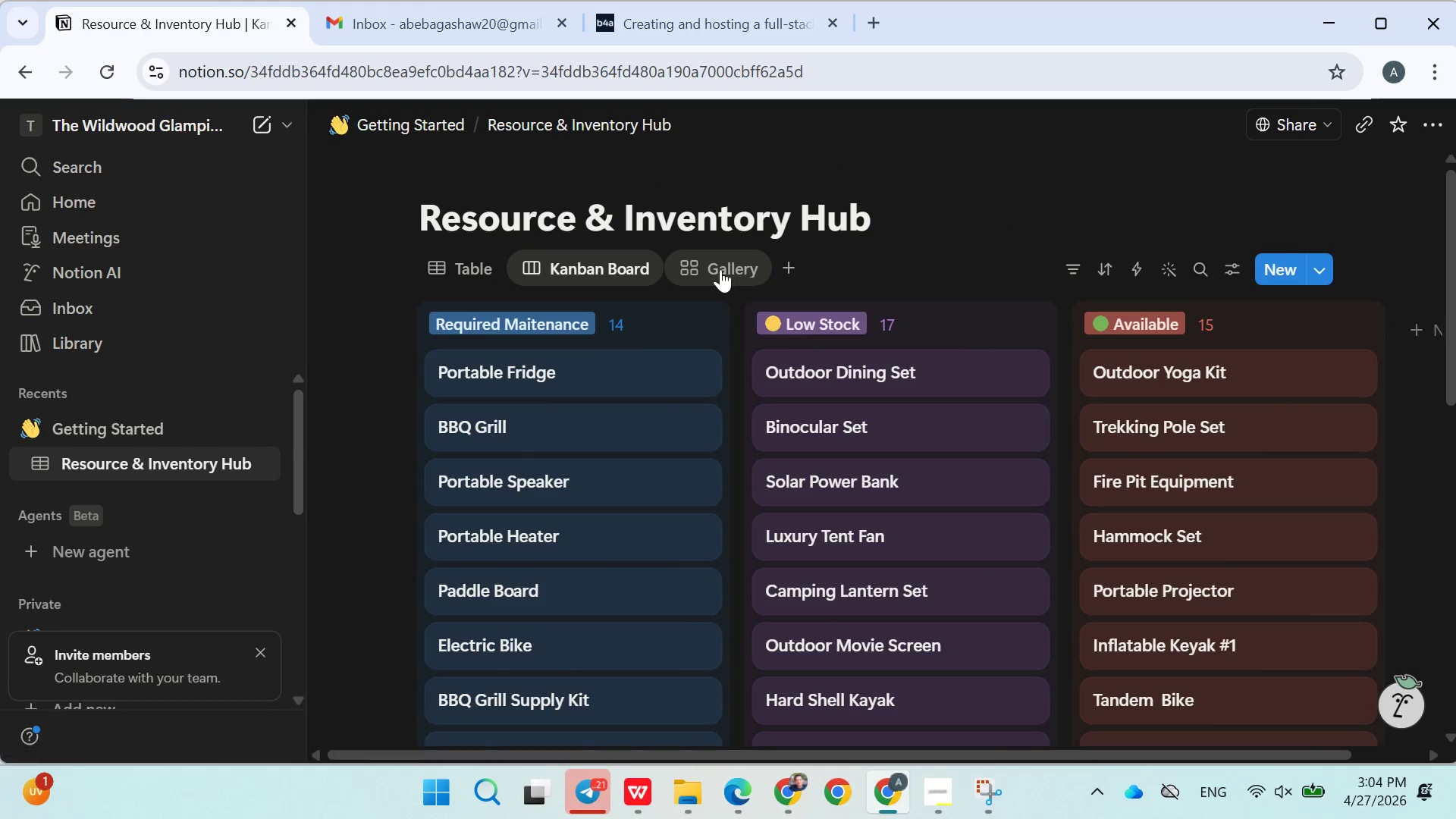 
left_click([719, 266])
 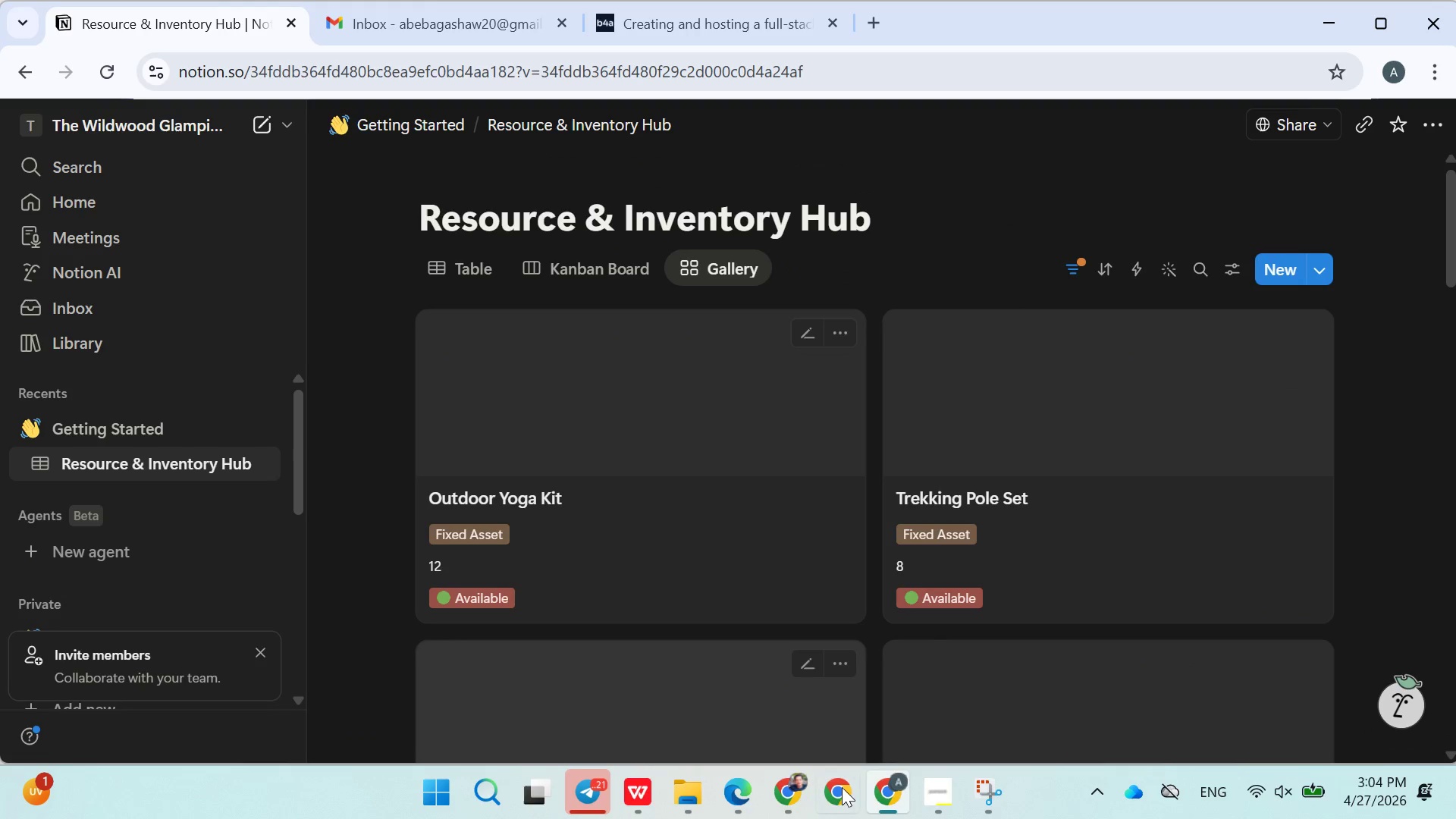 
left_click([927, 793])